 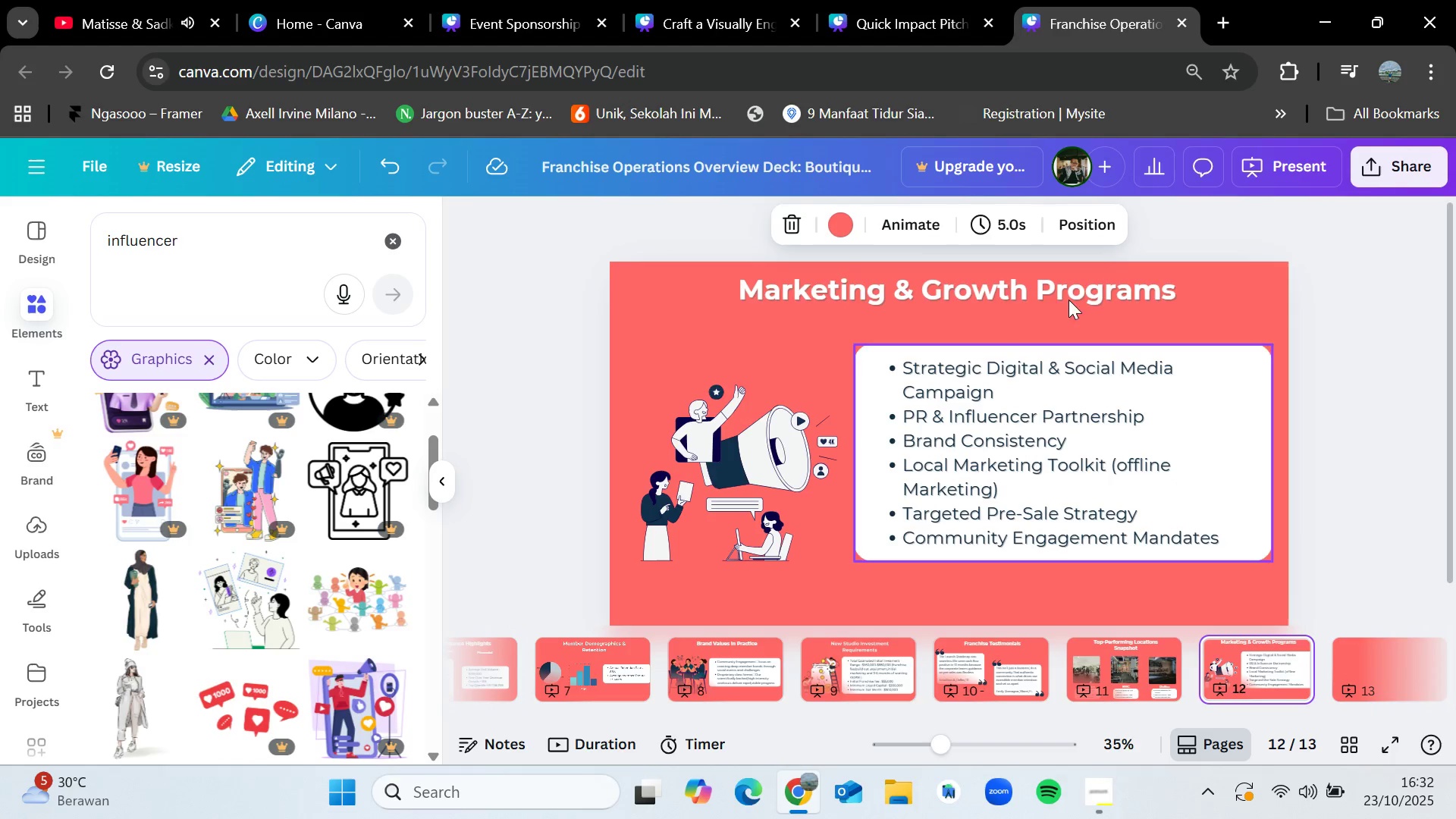 
left_click([1028, 290])
 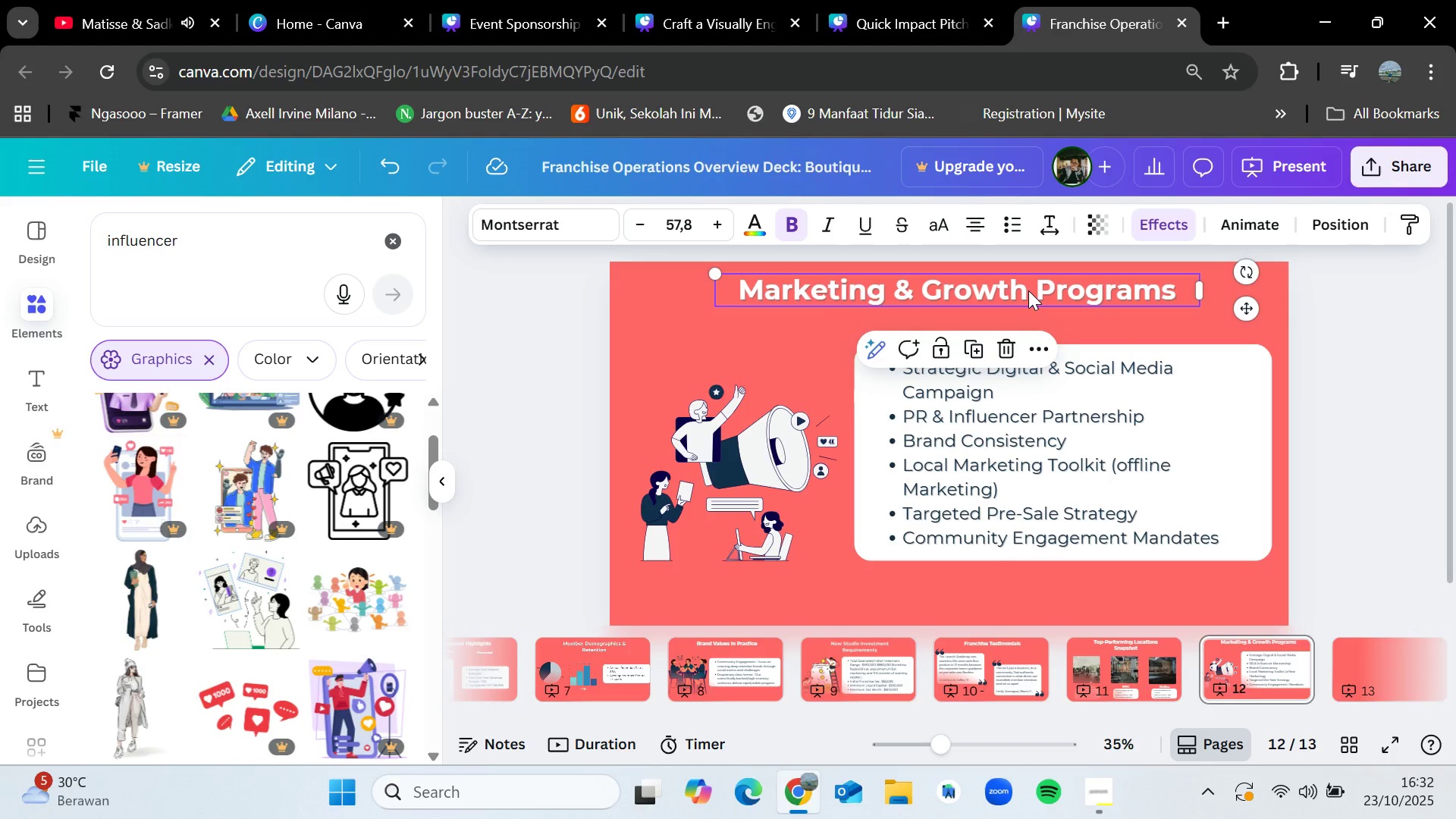 
key(Control+C)
 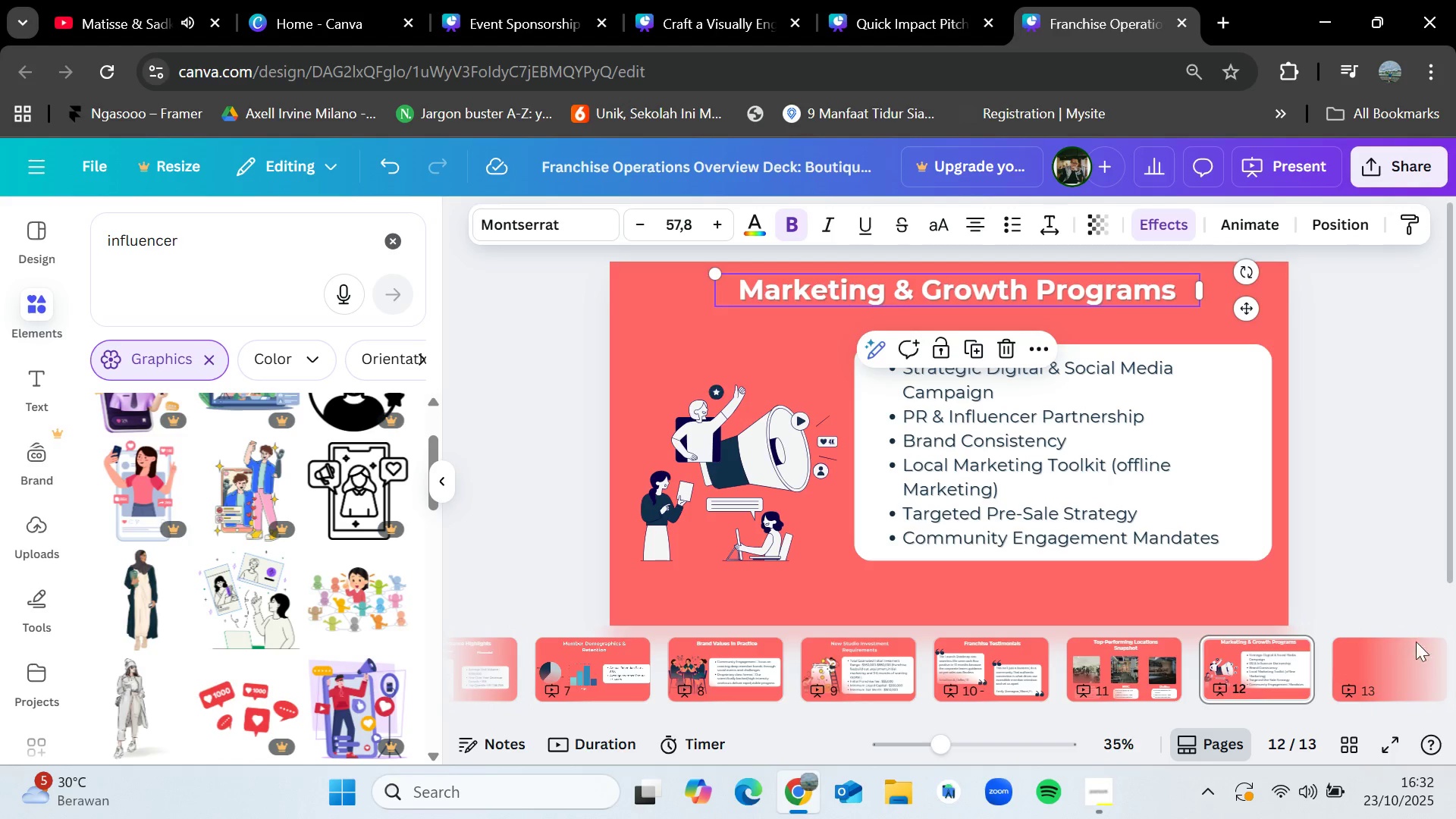 
left_click([1411, 651])
 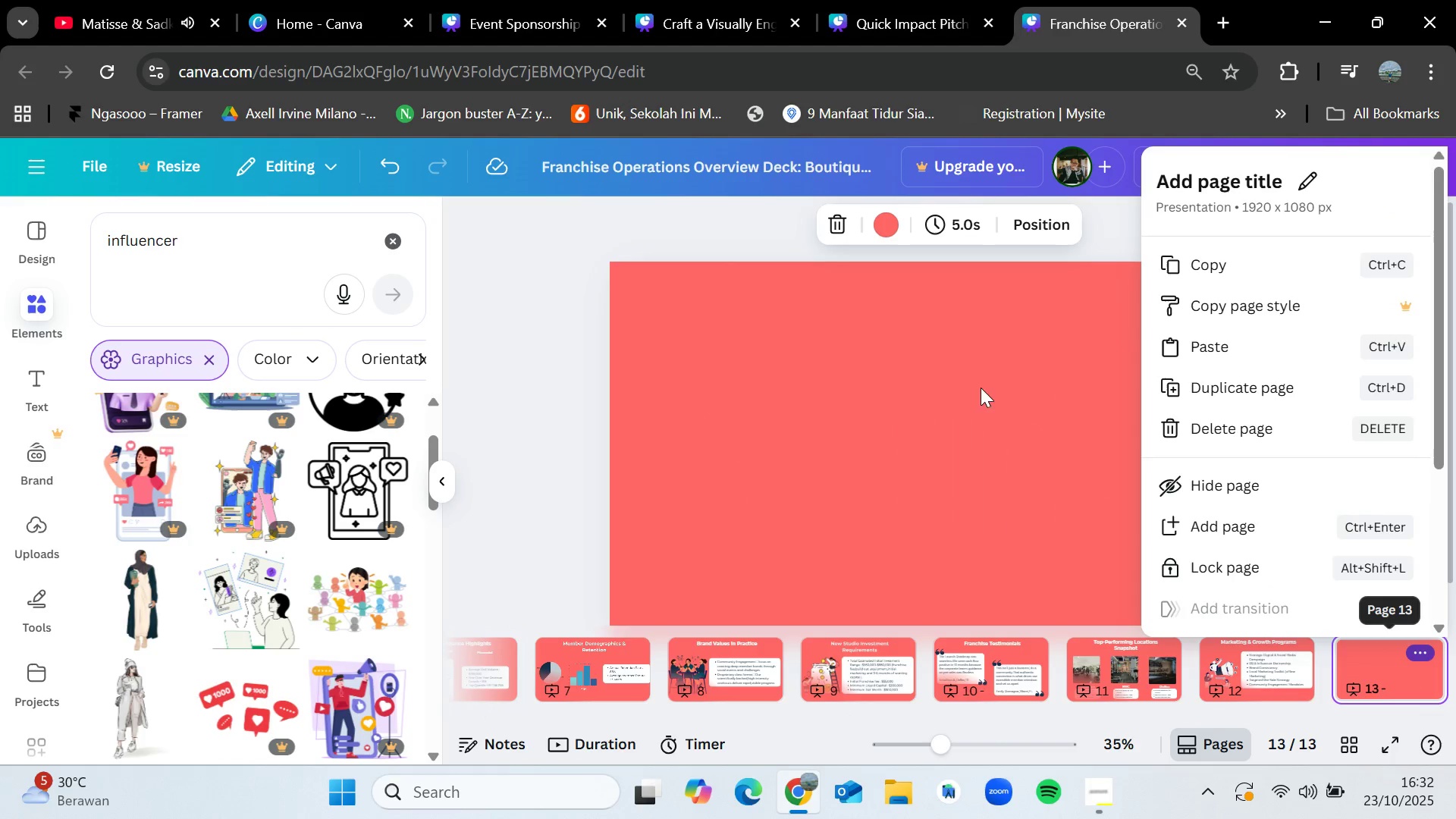 
left_click([937, 345])
 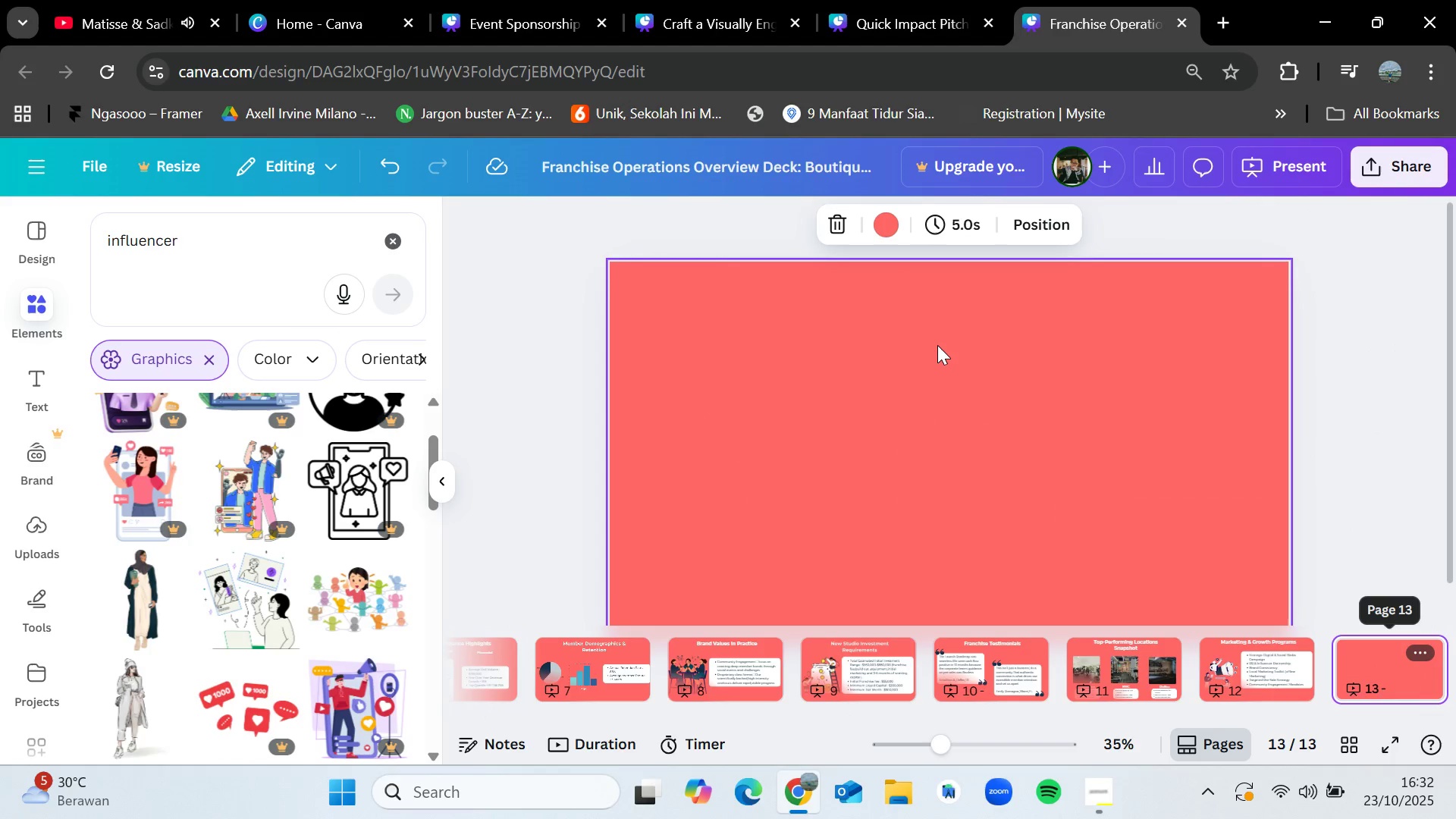 
key(Control+V)
 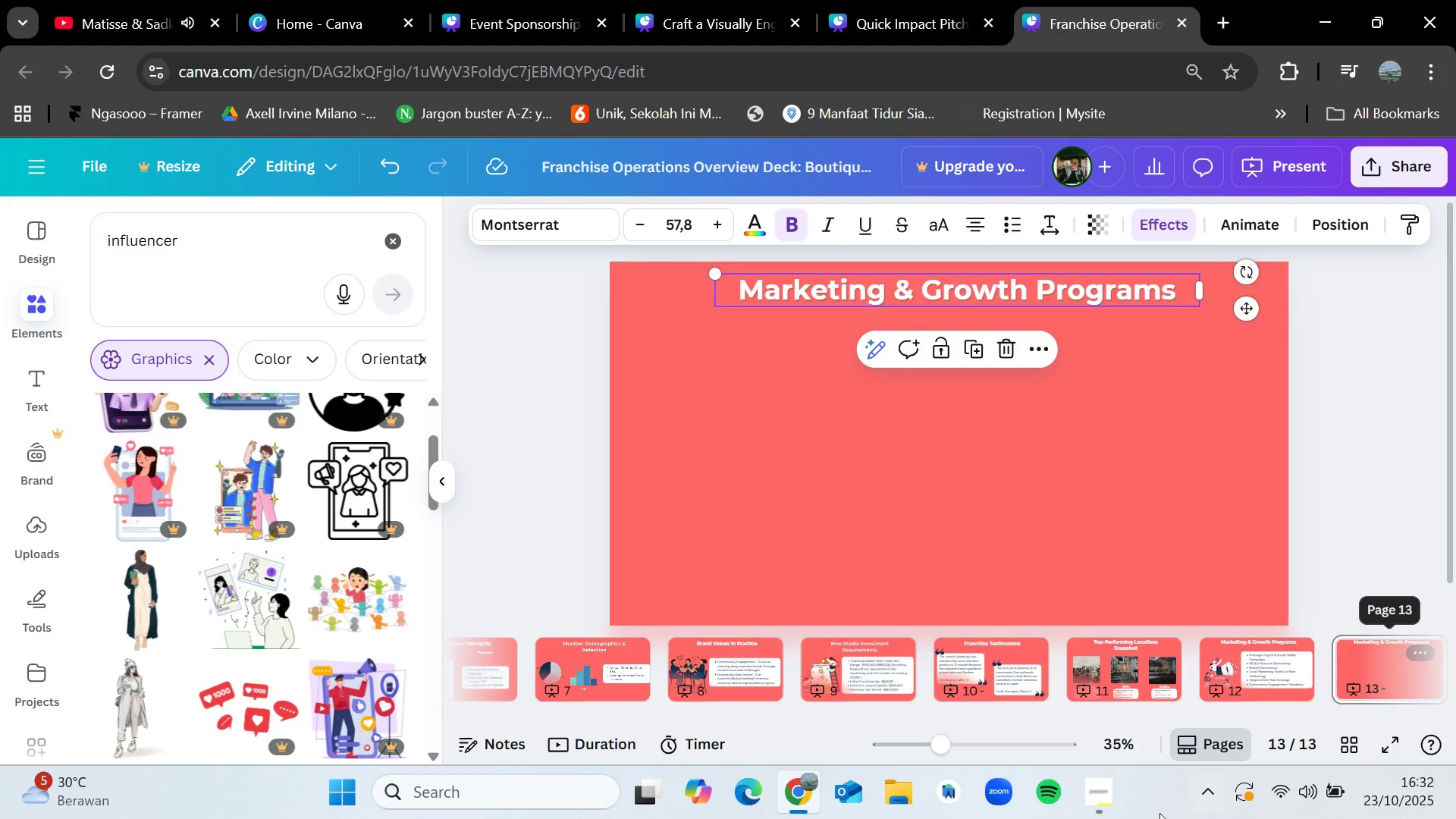 
left_click([1109, 791])